 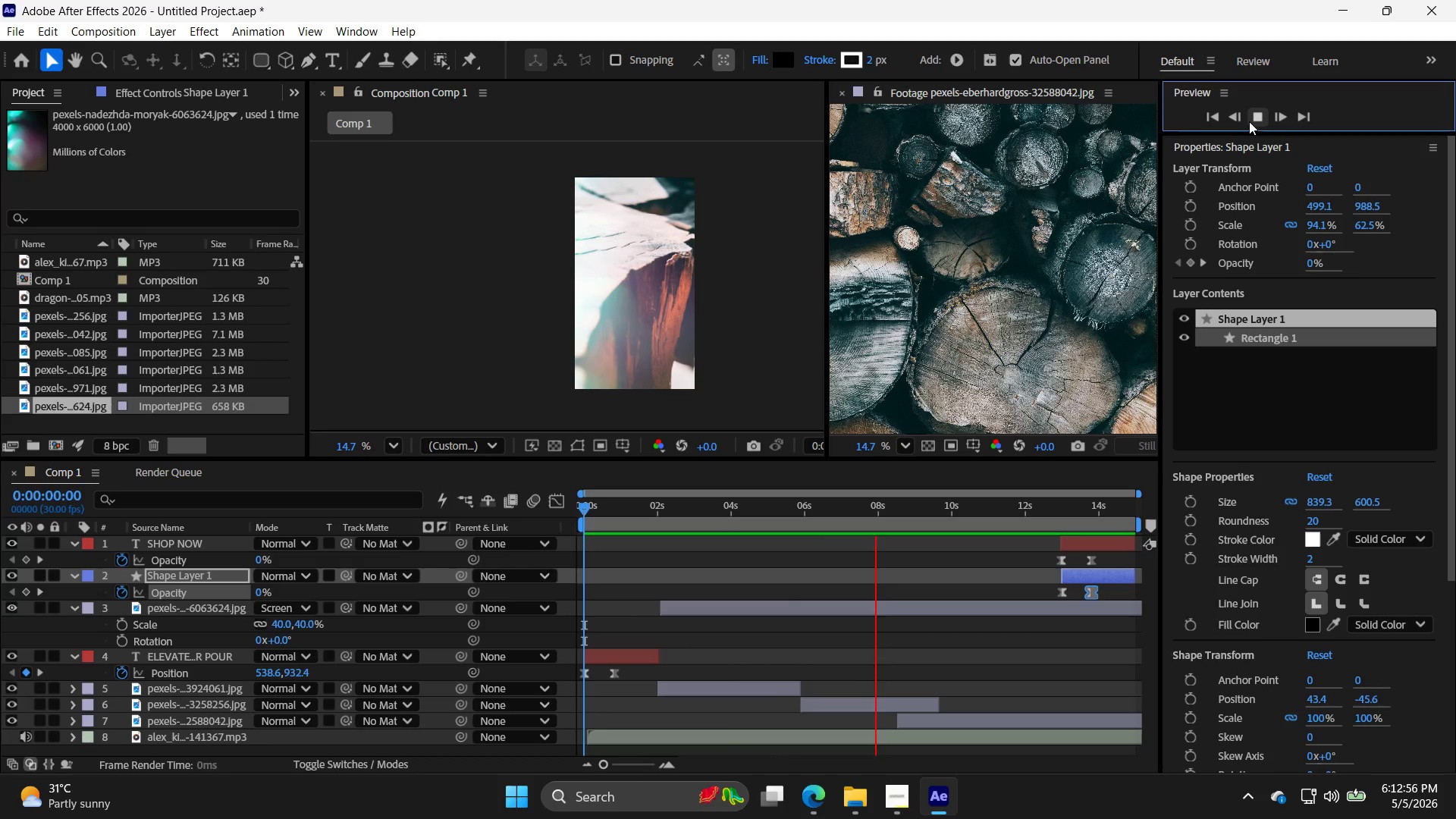 
left_click_drag(start_coordinate=[1021, 506], to_coordinate=[643, 544])
 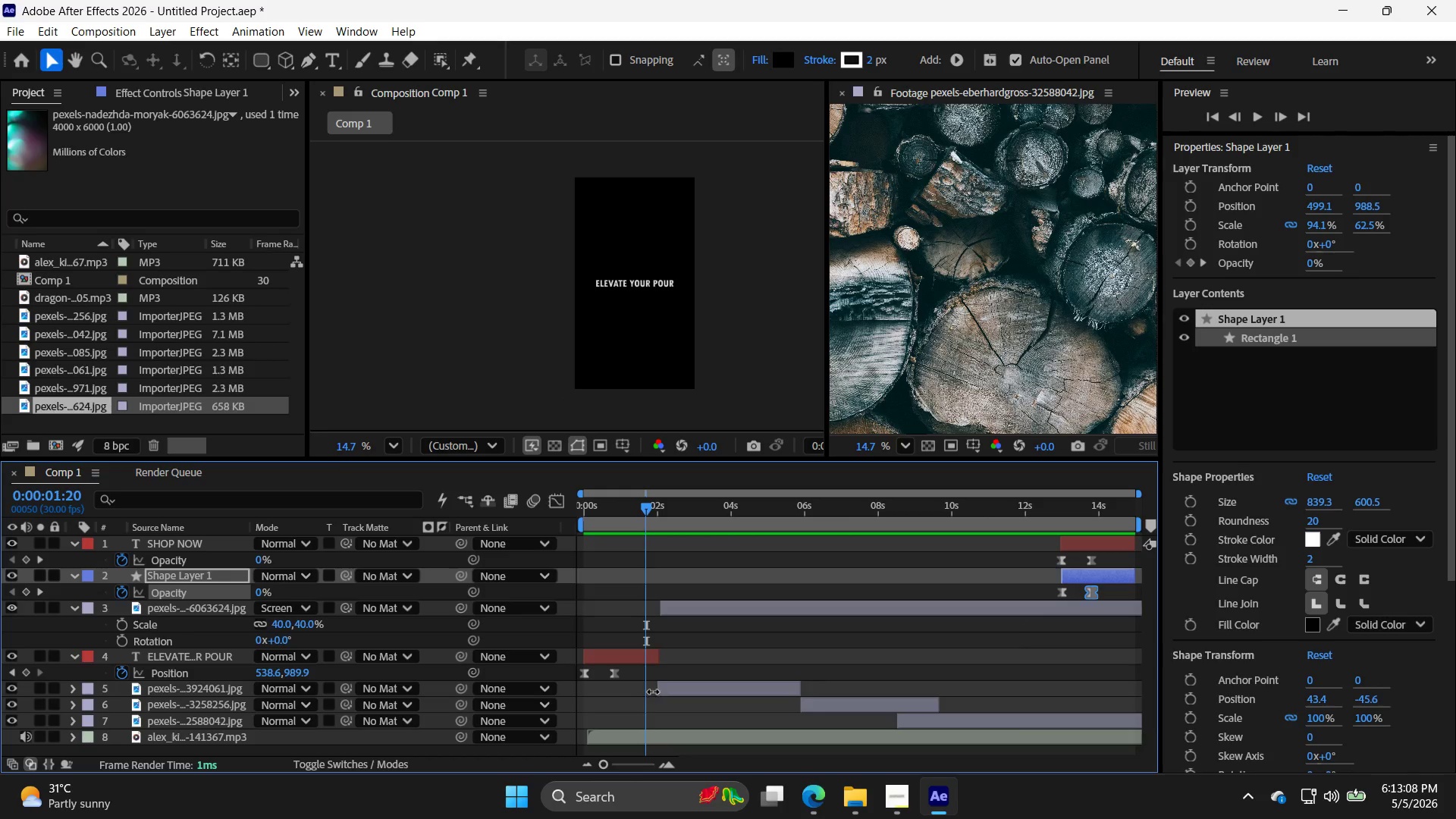 
left_click_drag(start_coordinate=[657, 692], to_coordinate=[661, 690])
 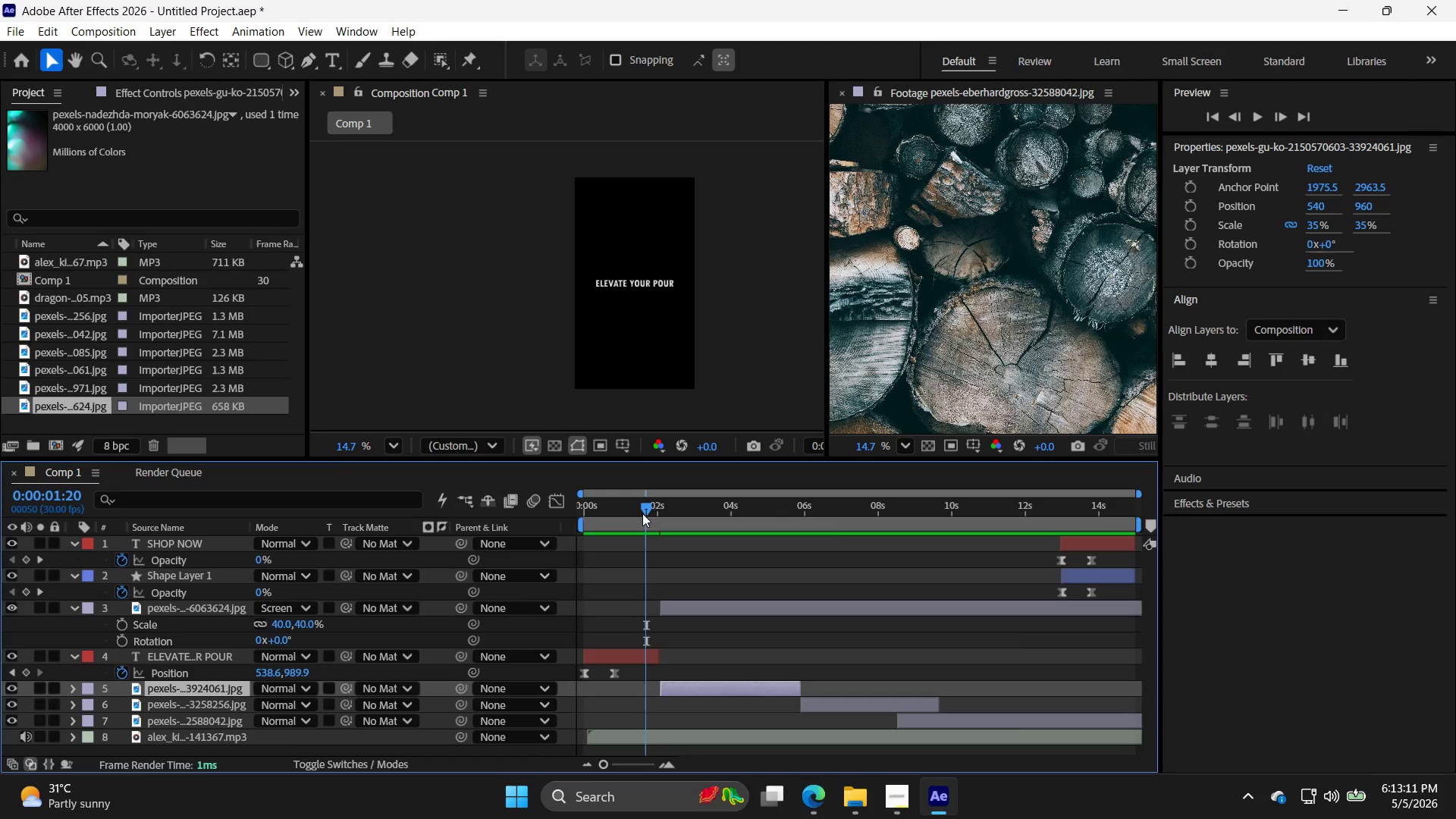 
left_click_drag(start_coordinate=[641, 508], to_coordinate=[654, 516])
 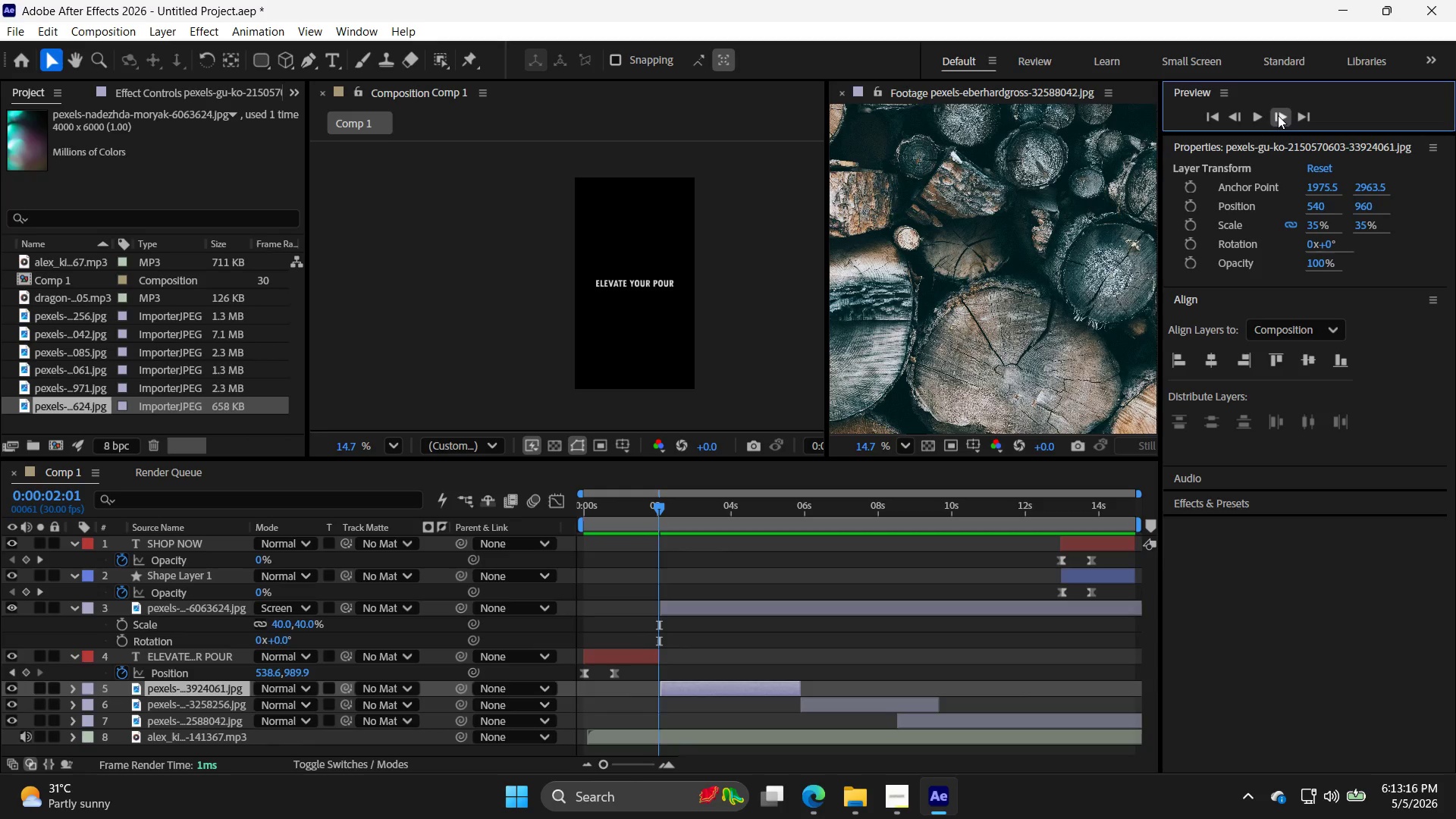 
left_click([1278, 115])
 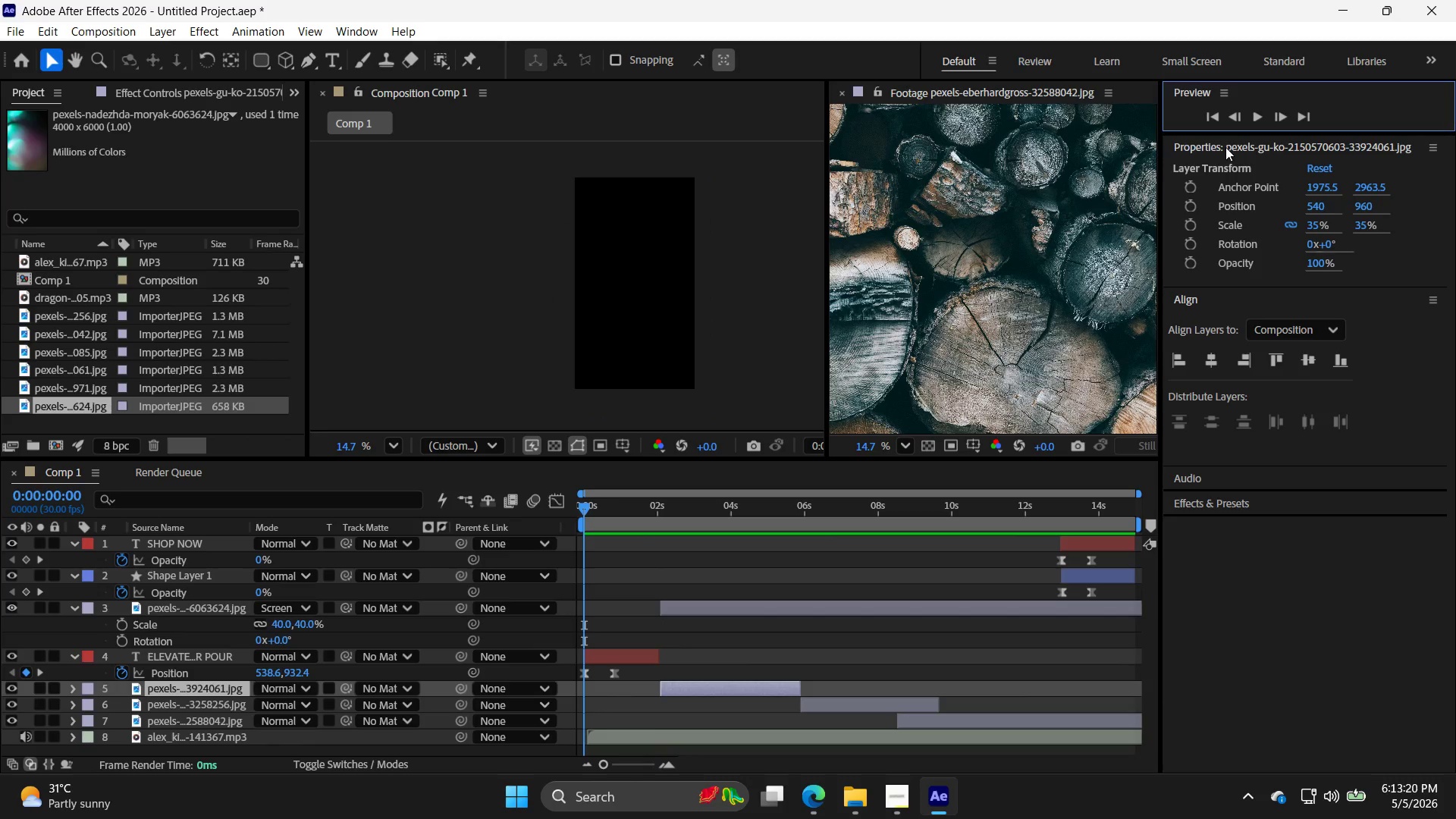 
left_click([15, 30])
 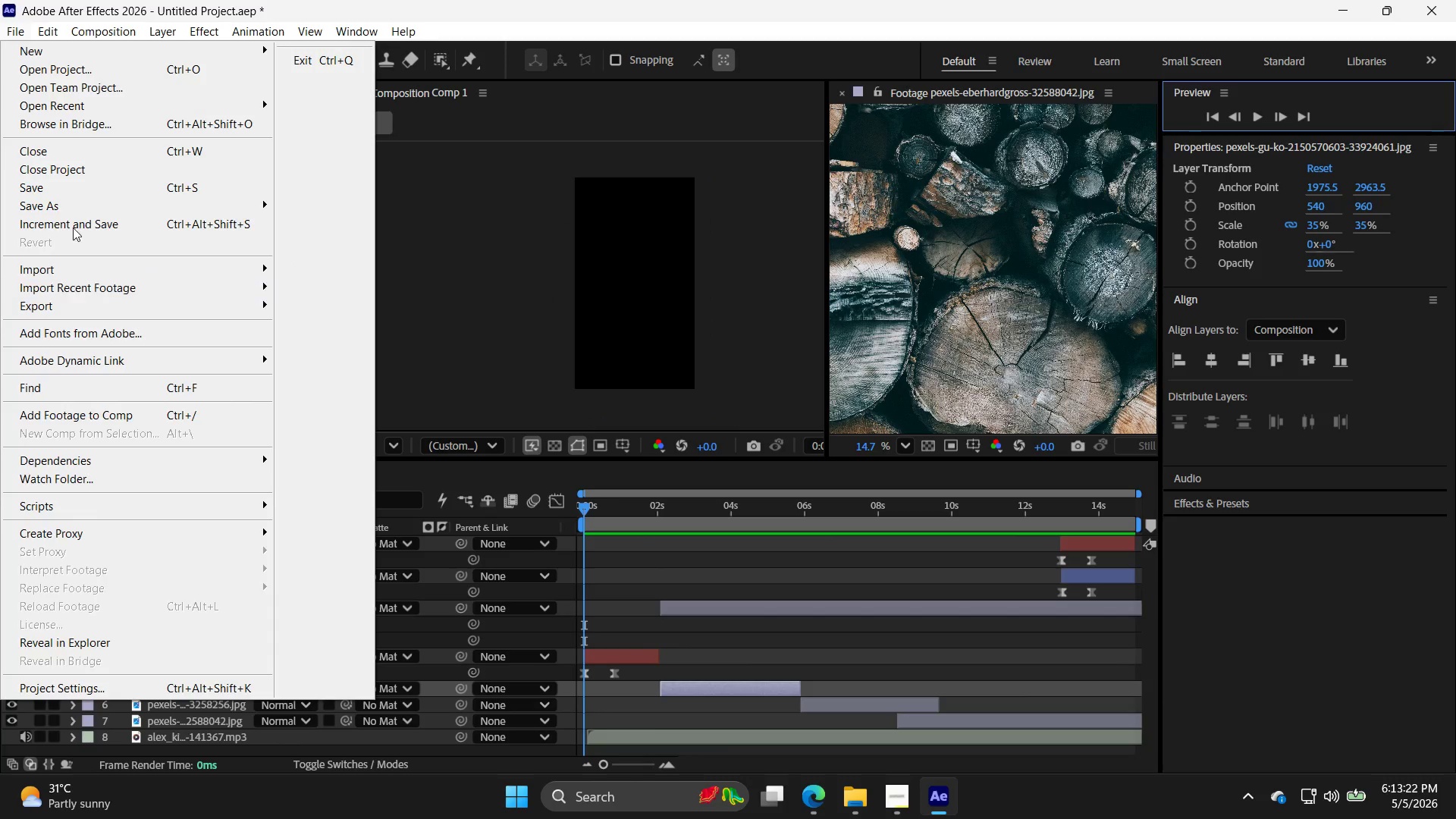 
left_click([86, 202])
 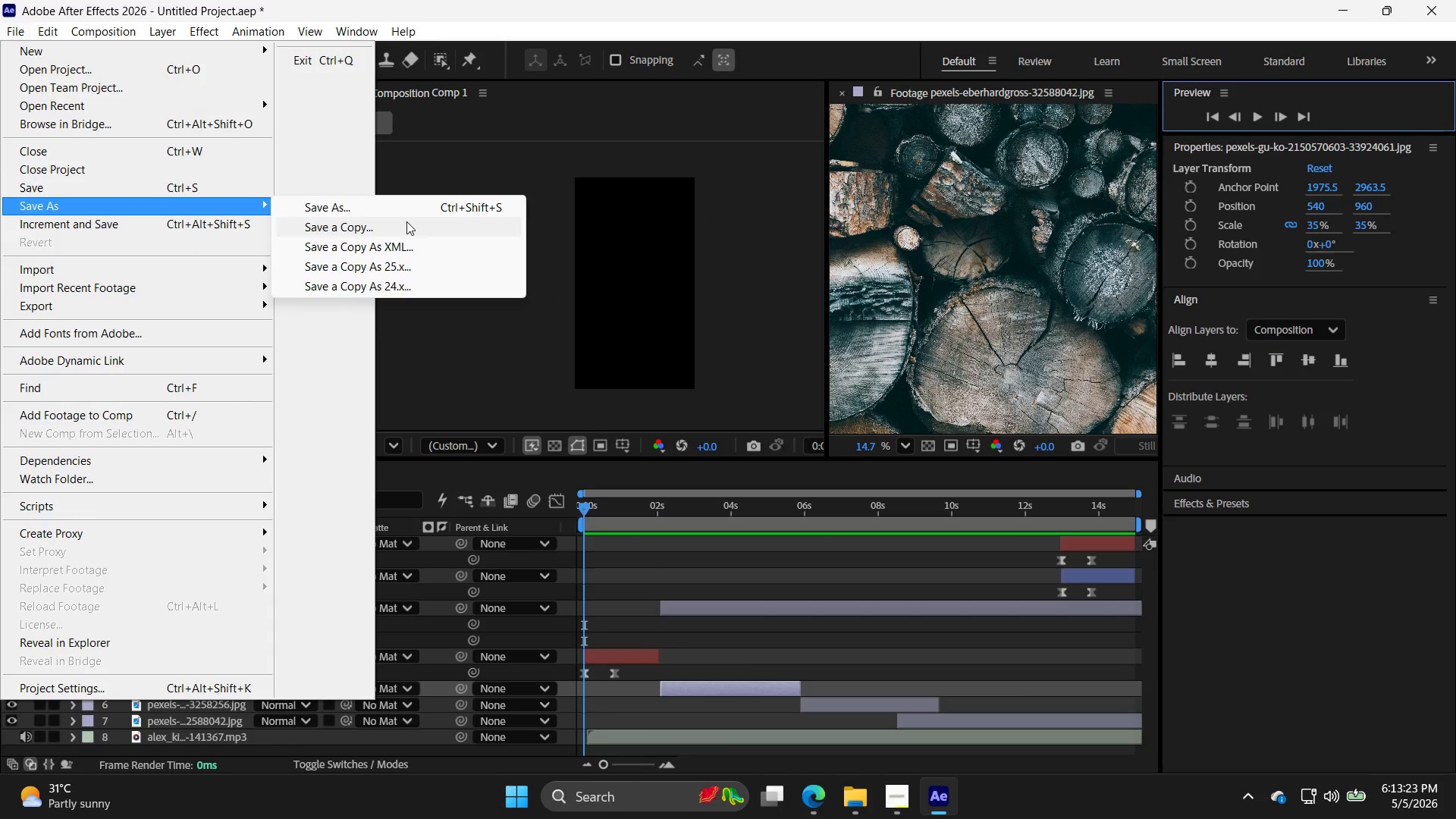 
left_click([388, 198])
 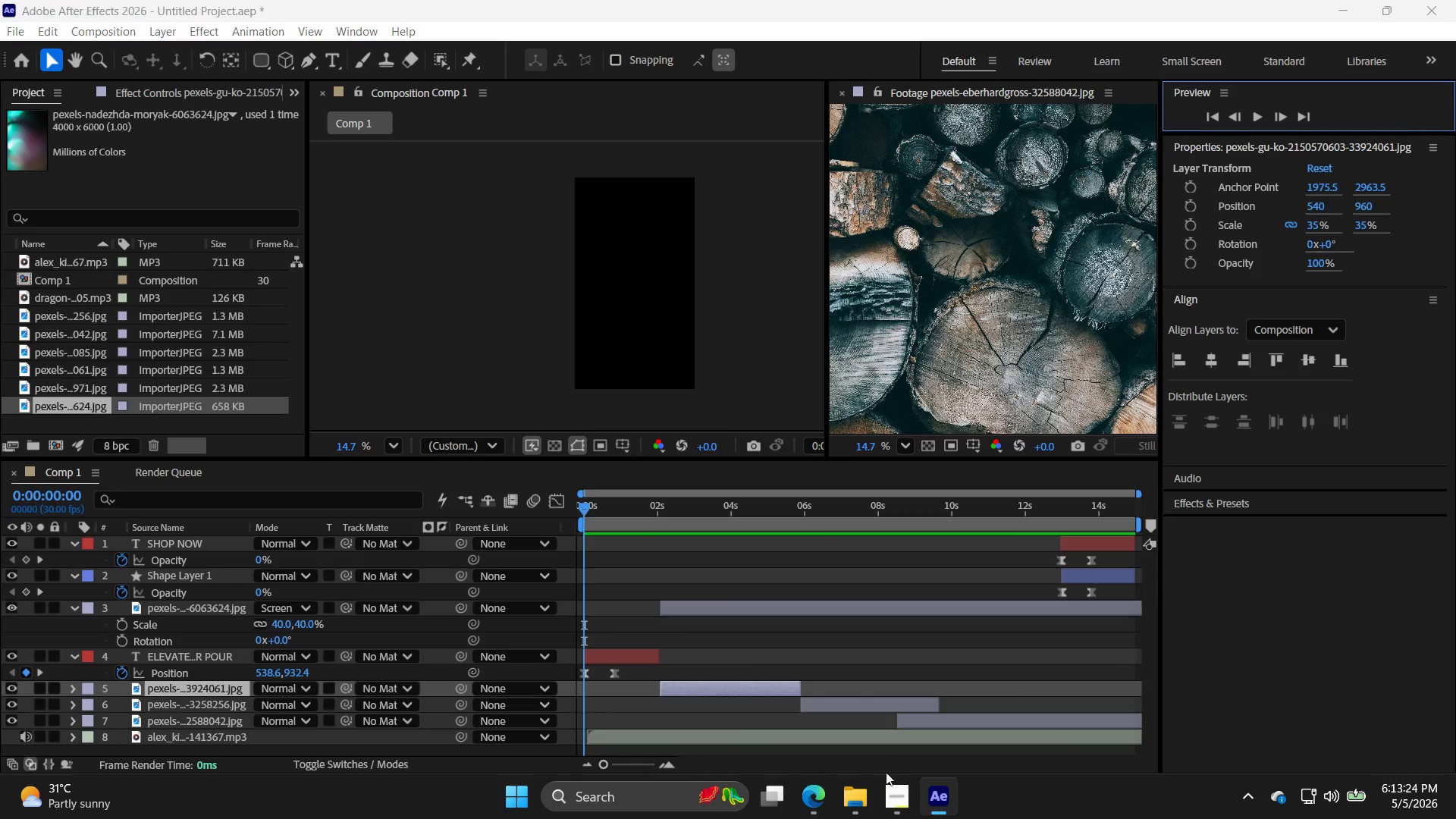 
left_click([903, 807])